 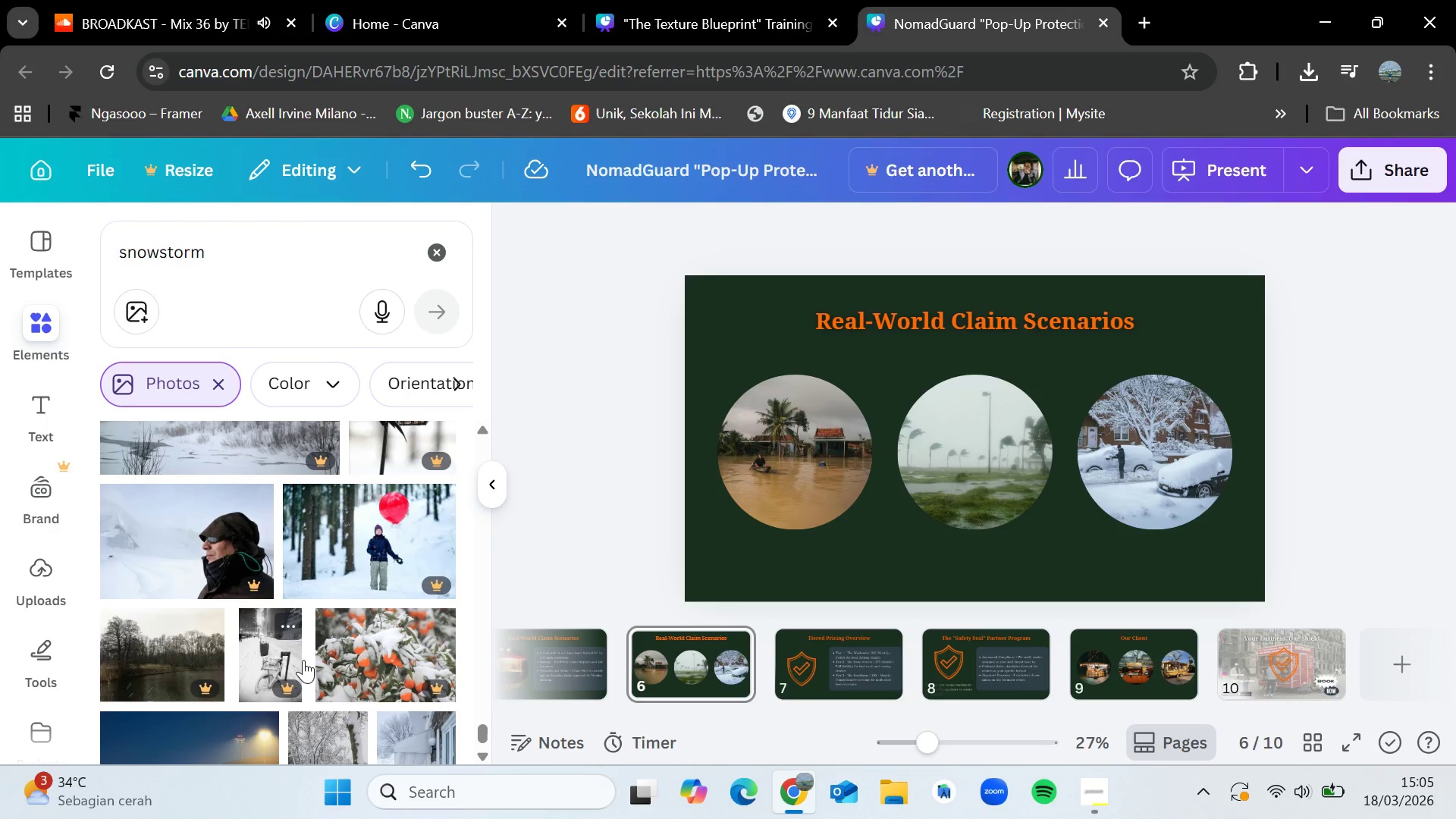 
scroll: coordinate [305, 659], scroll_direction: down, amount: 2.0
 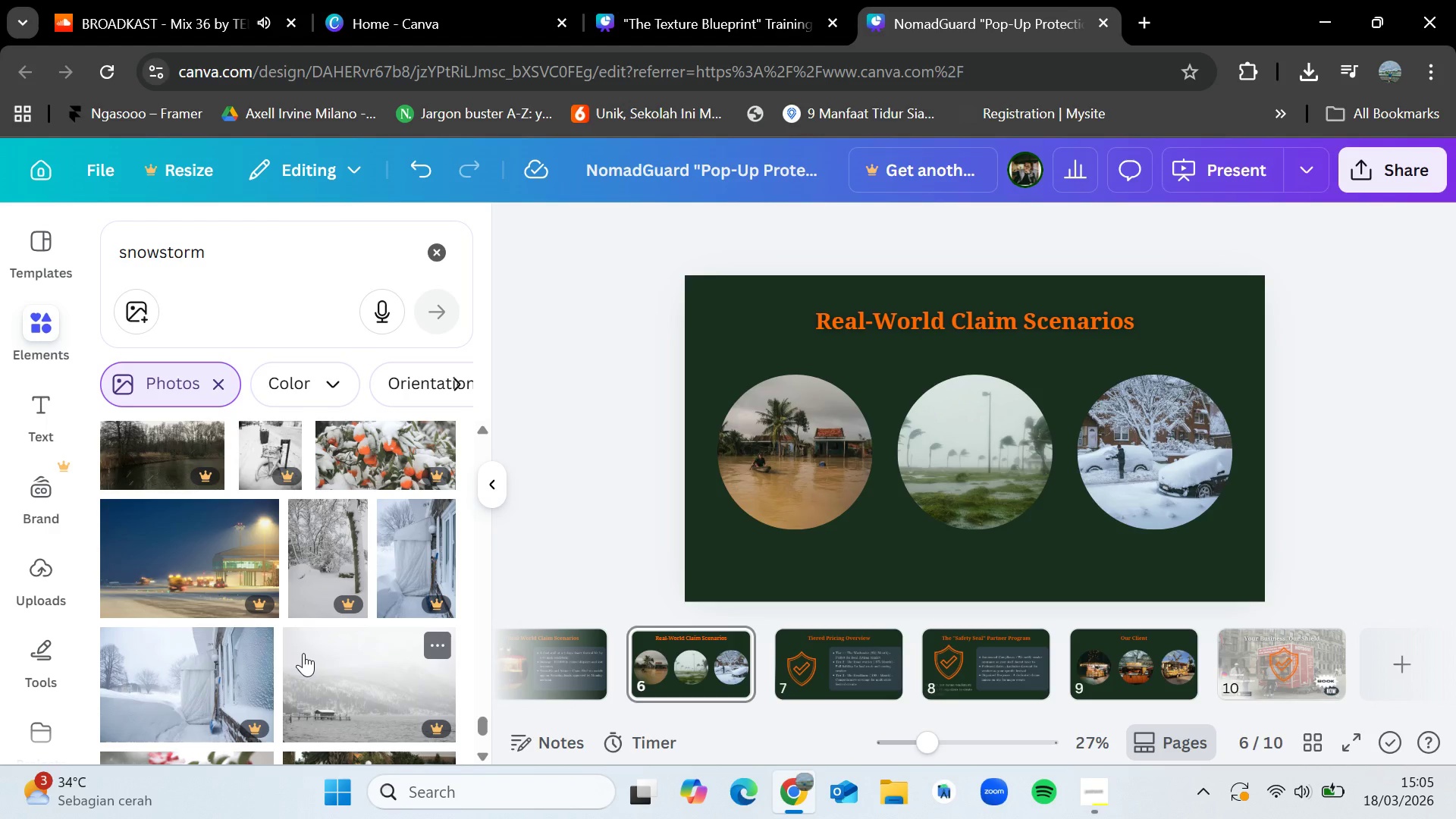 
wait(32.66)
 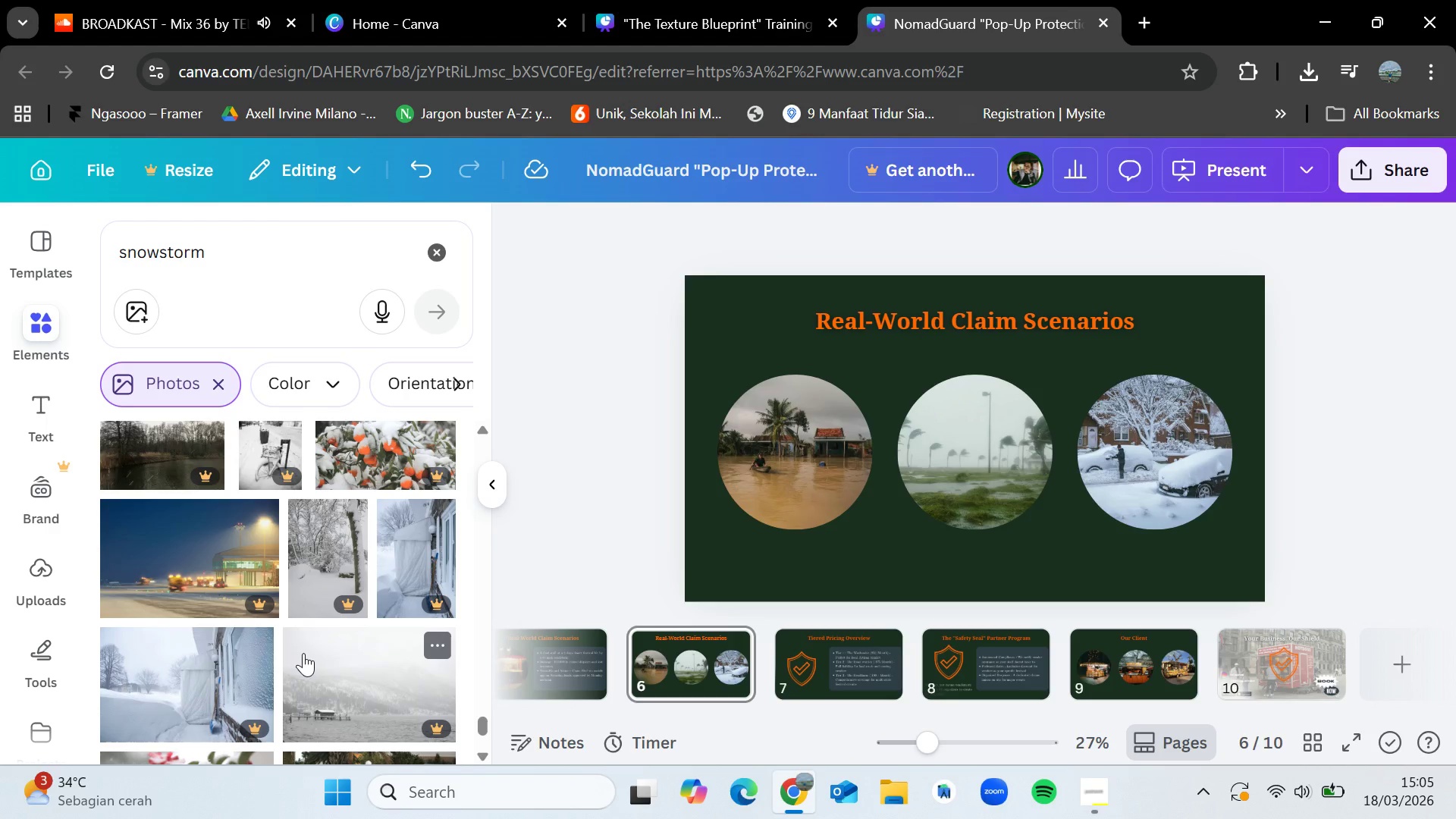 
key(ArrowLeft)
 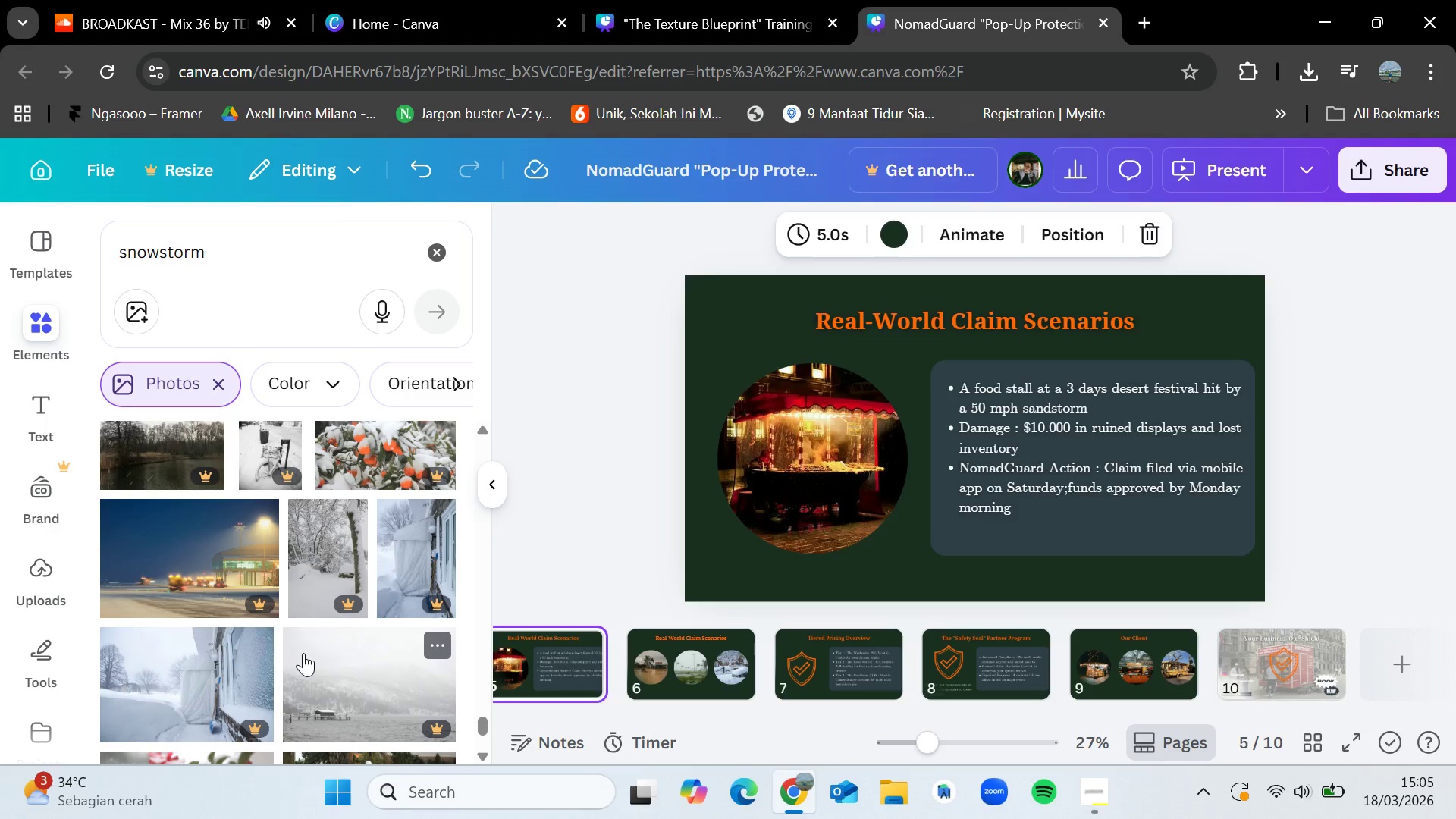 
key(ArrowLeft)
 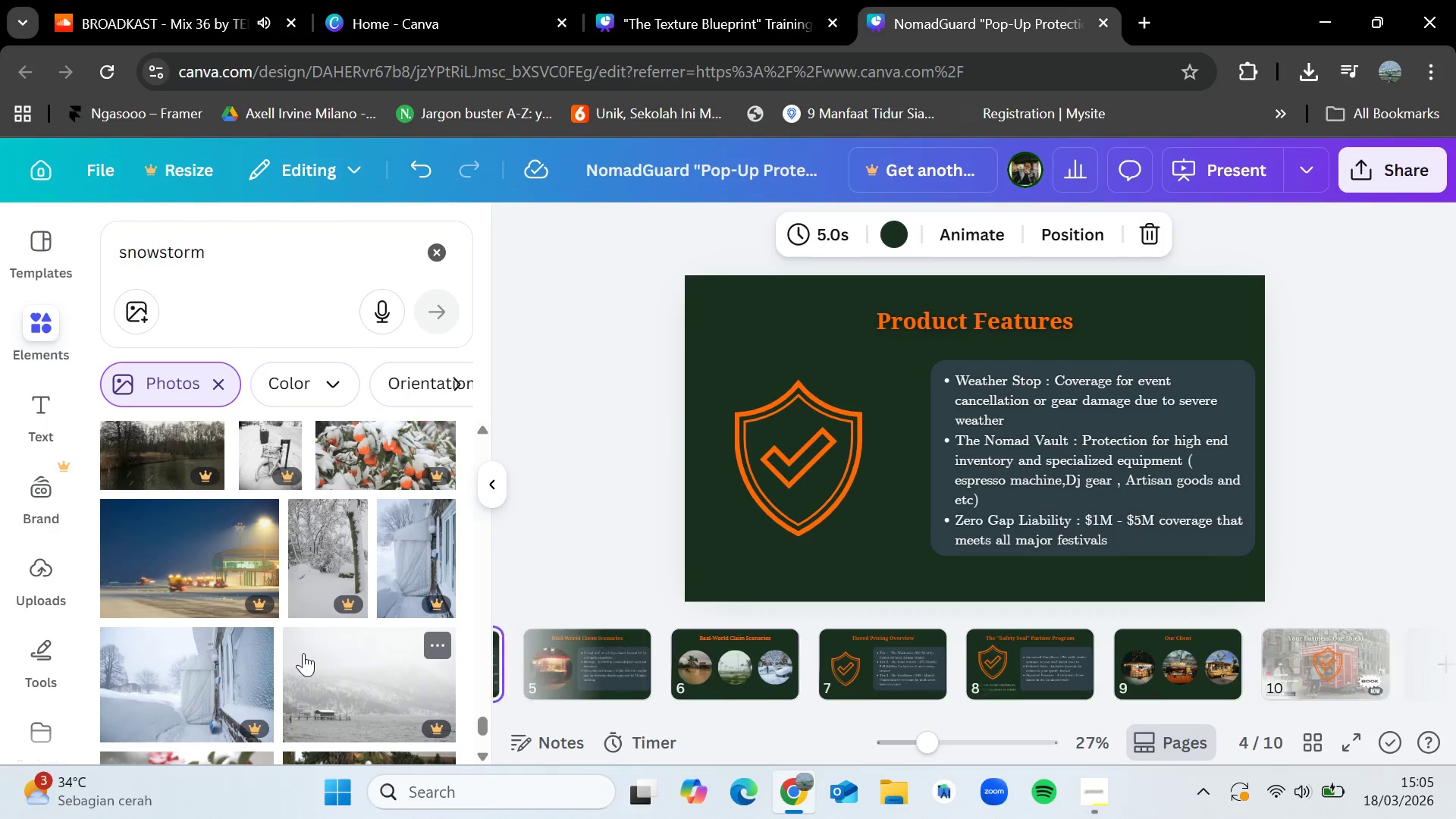 
key(ArrowRight)
 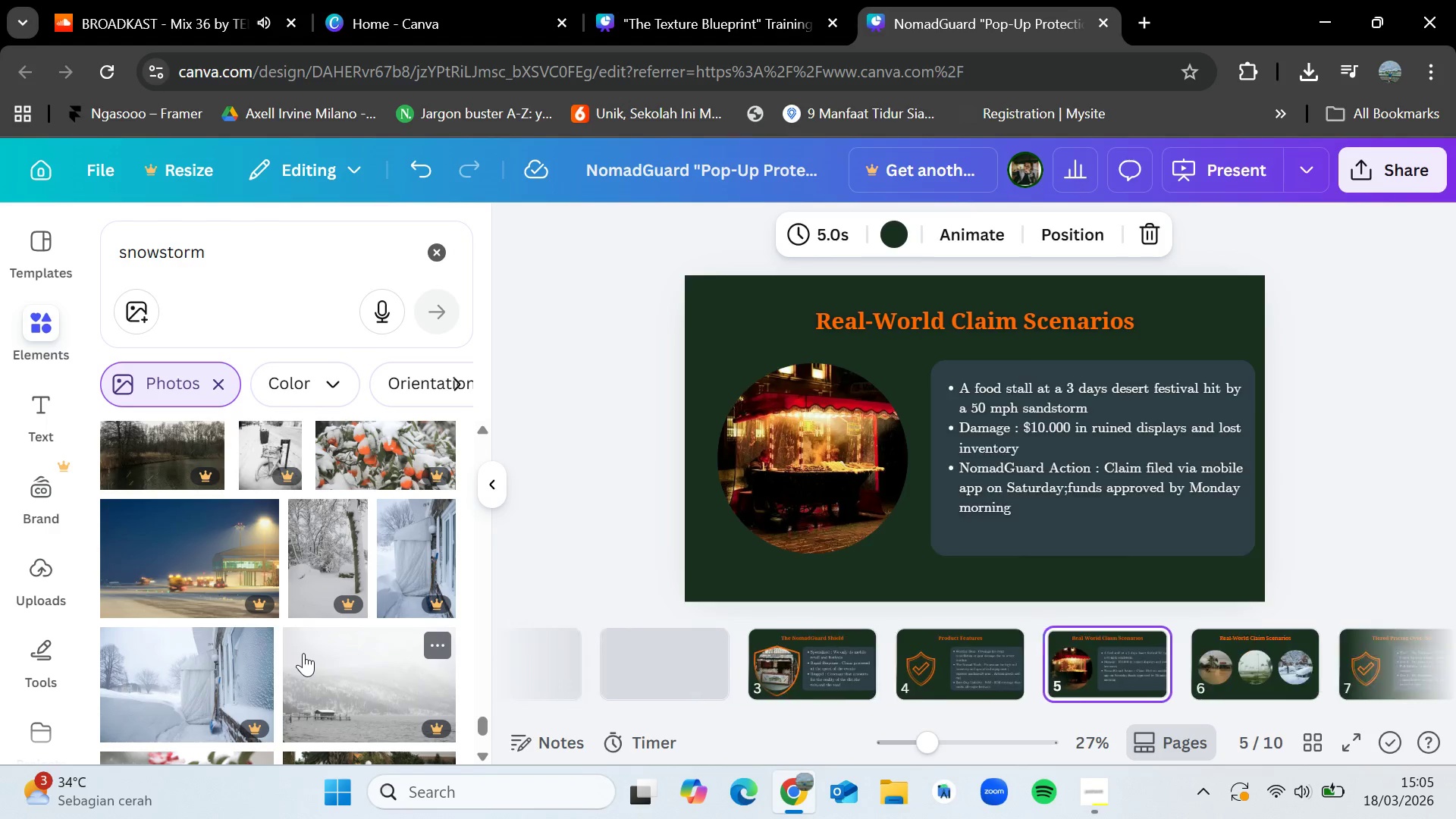 
key(ArrowRight)
 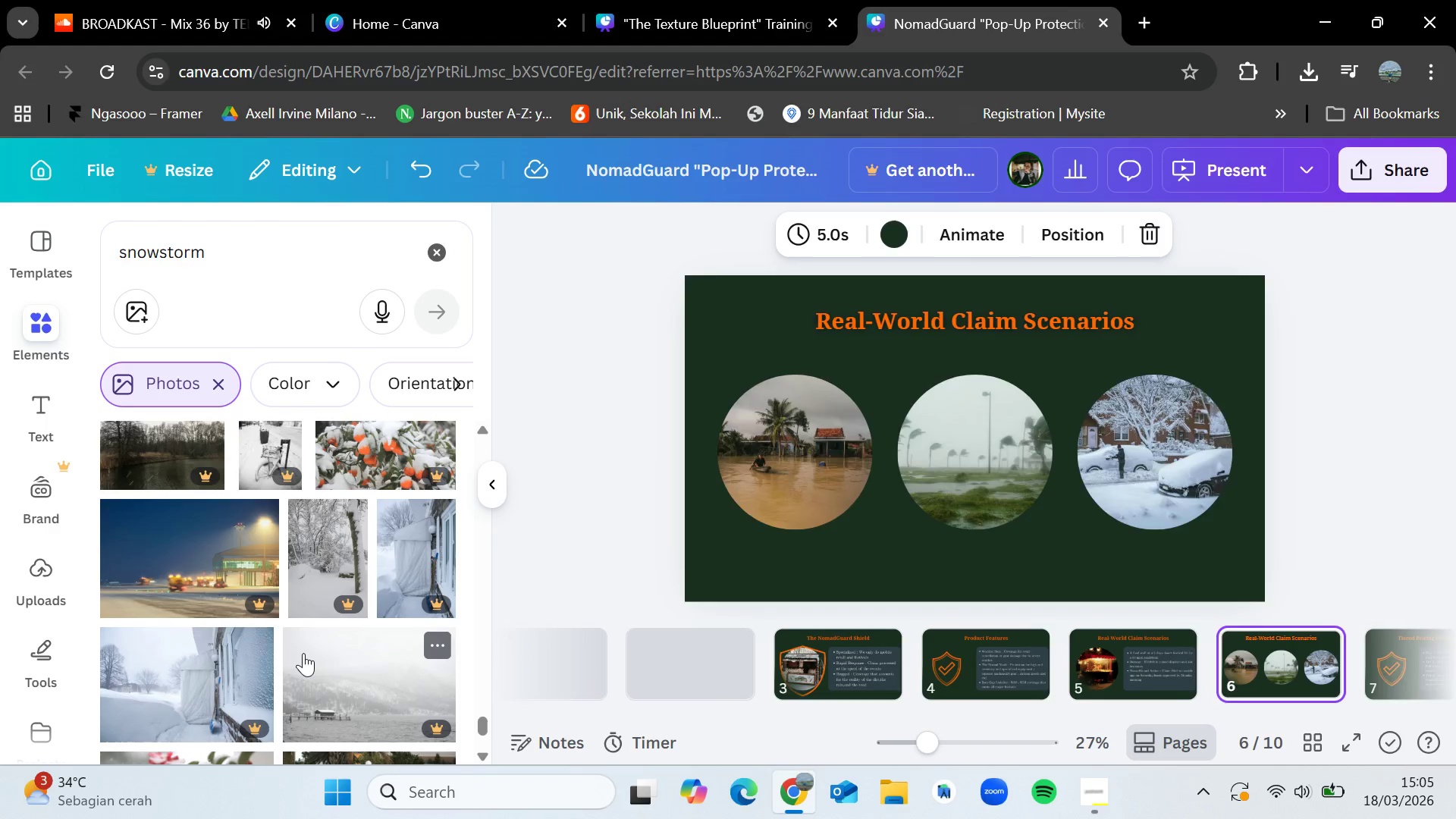 
key(ArrowRight)
 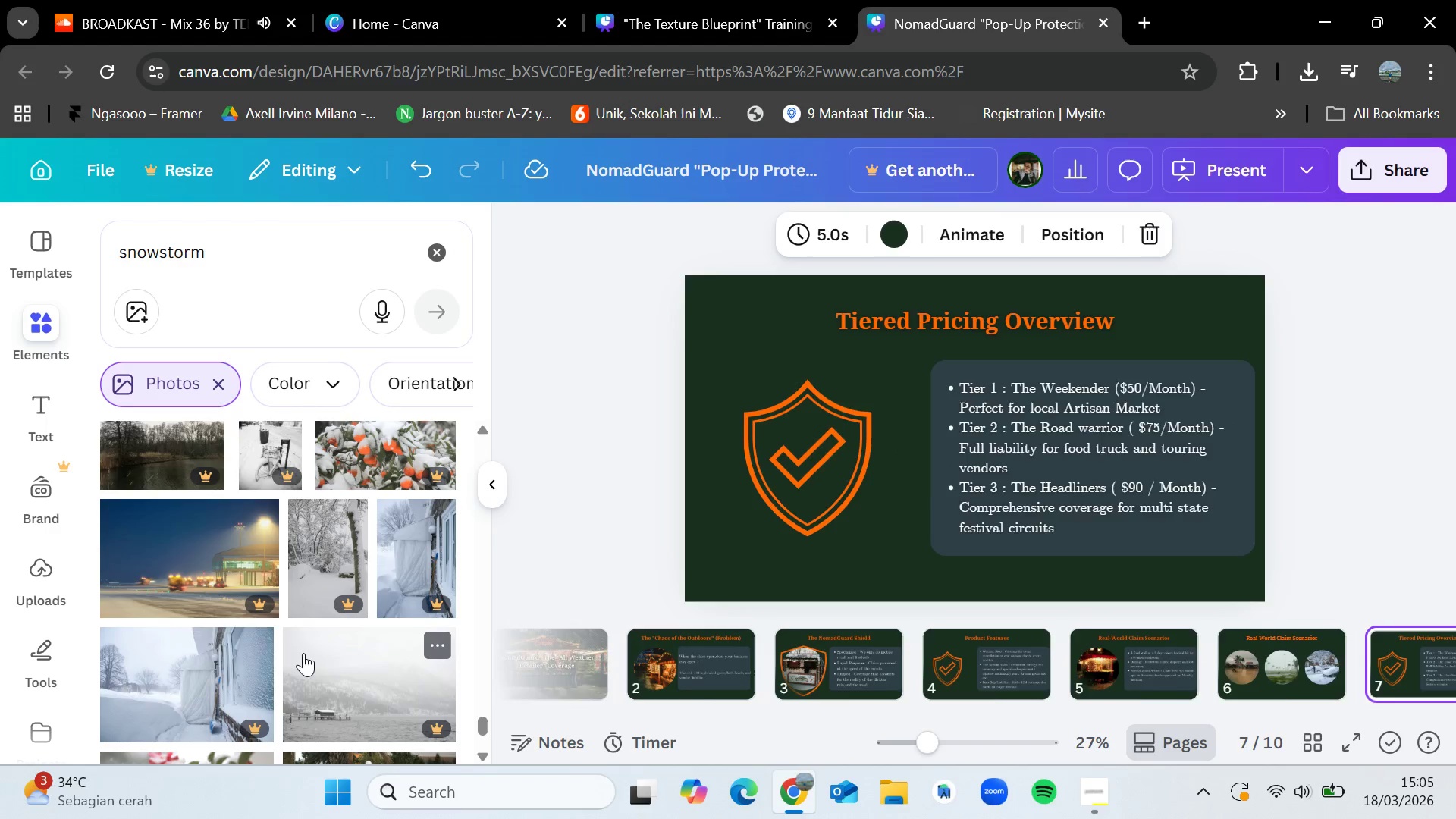 
key(ArrowRight)
 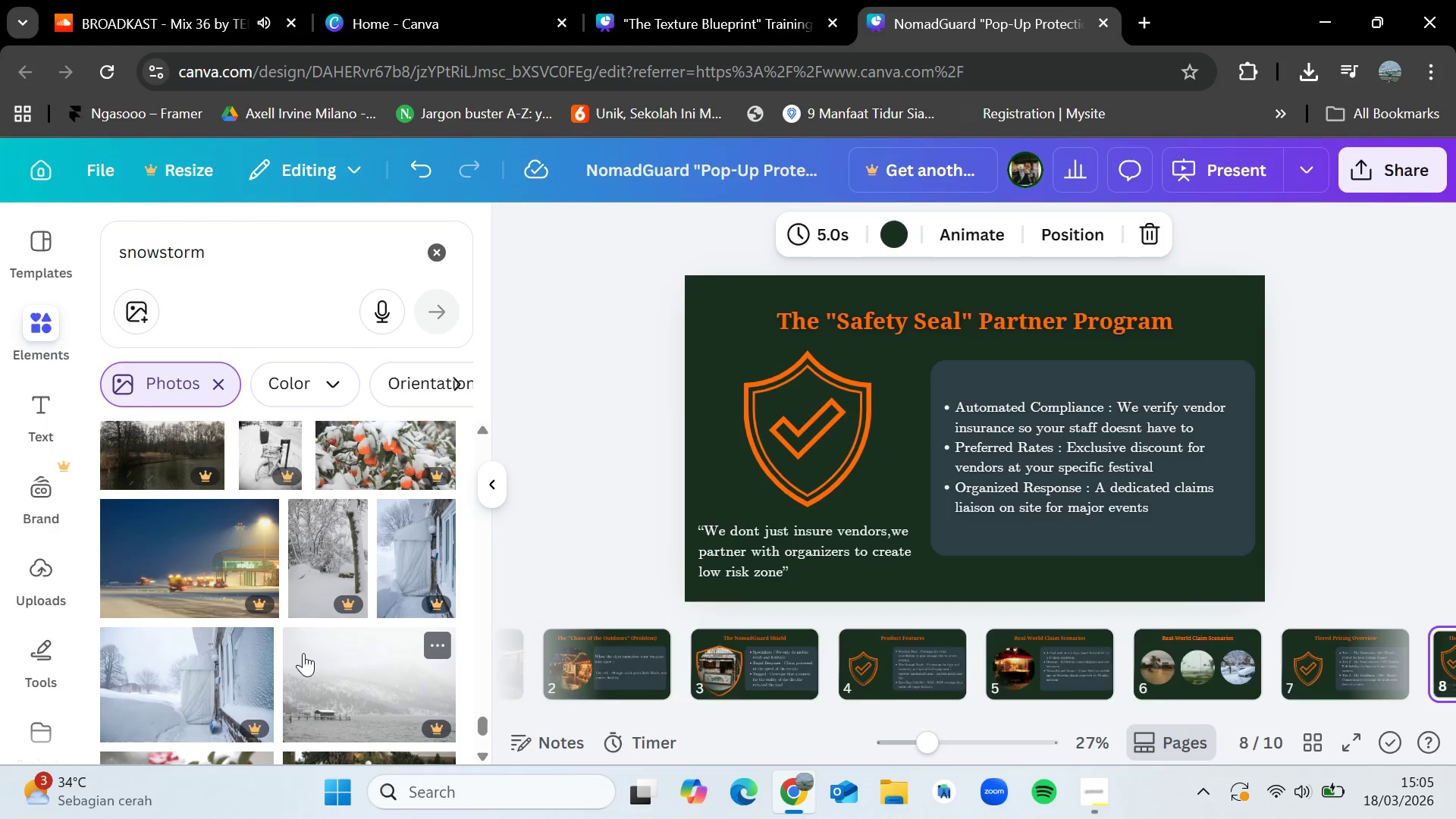 
key(ArrowRight)
 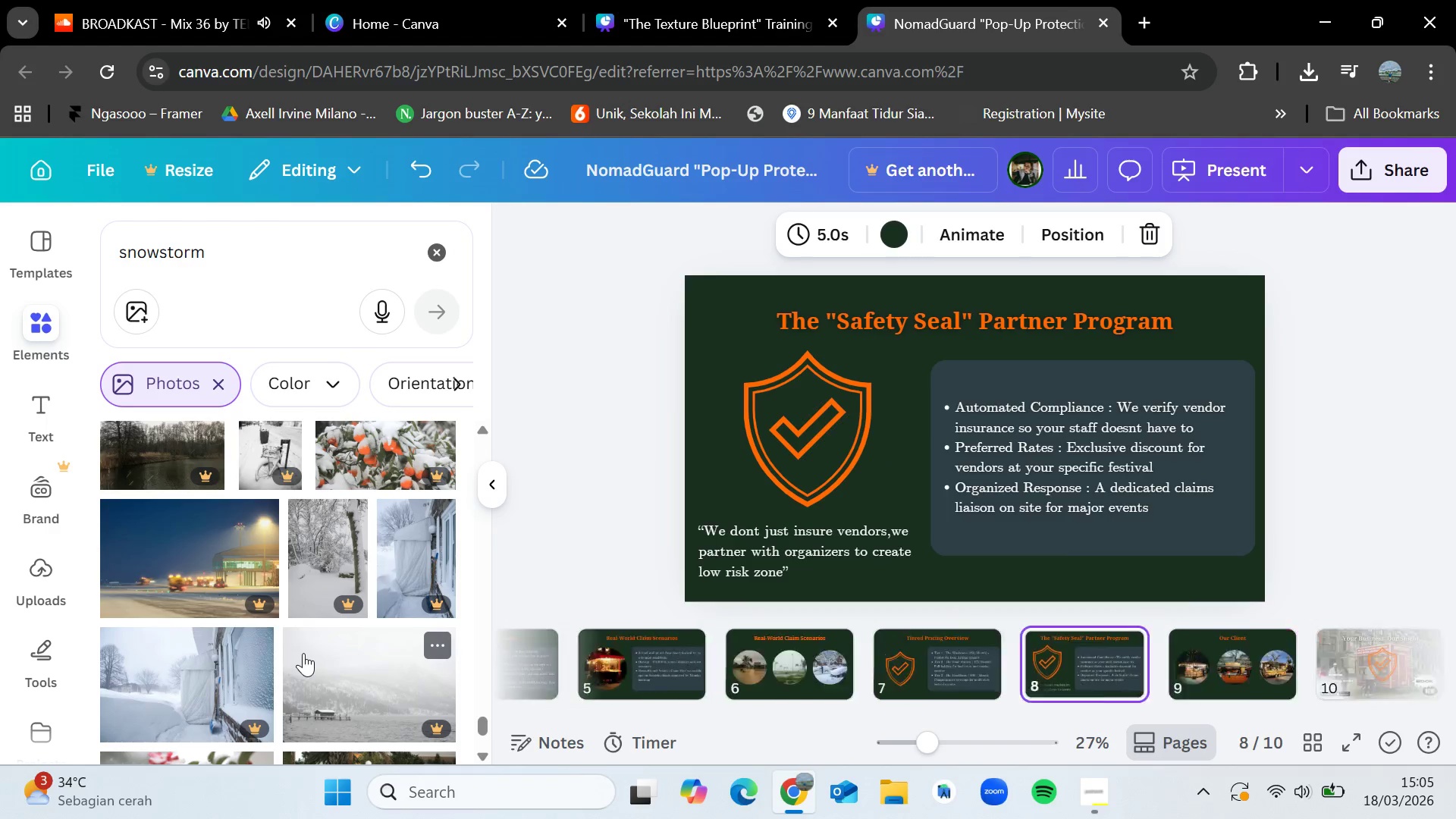 
key(ArrowRight)
 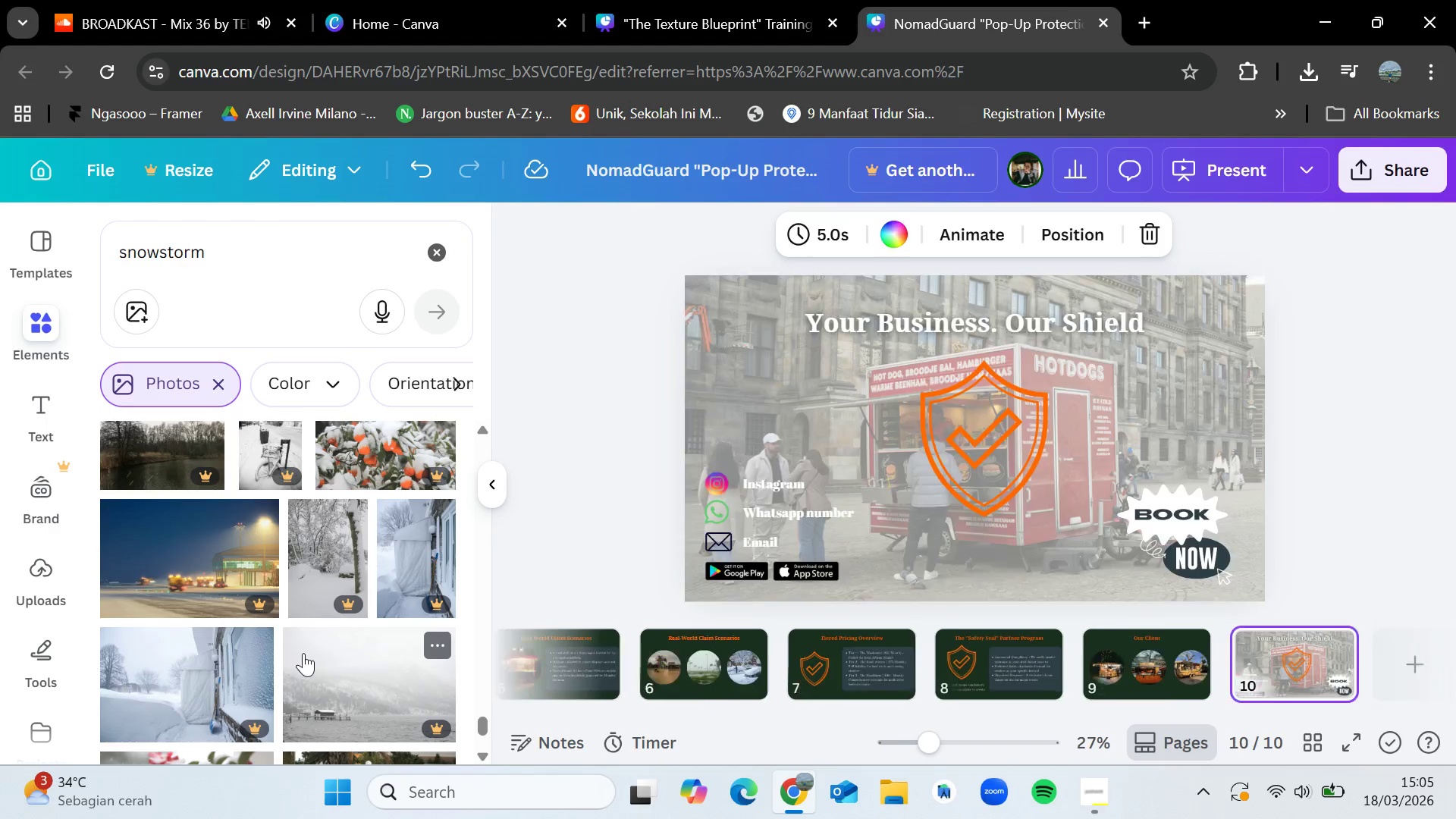 
key(ArrowRight)
 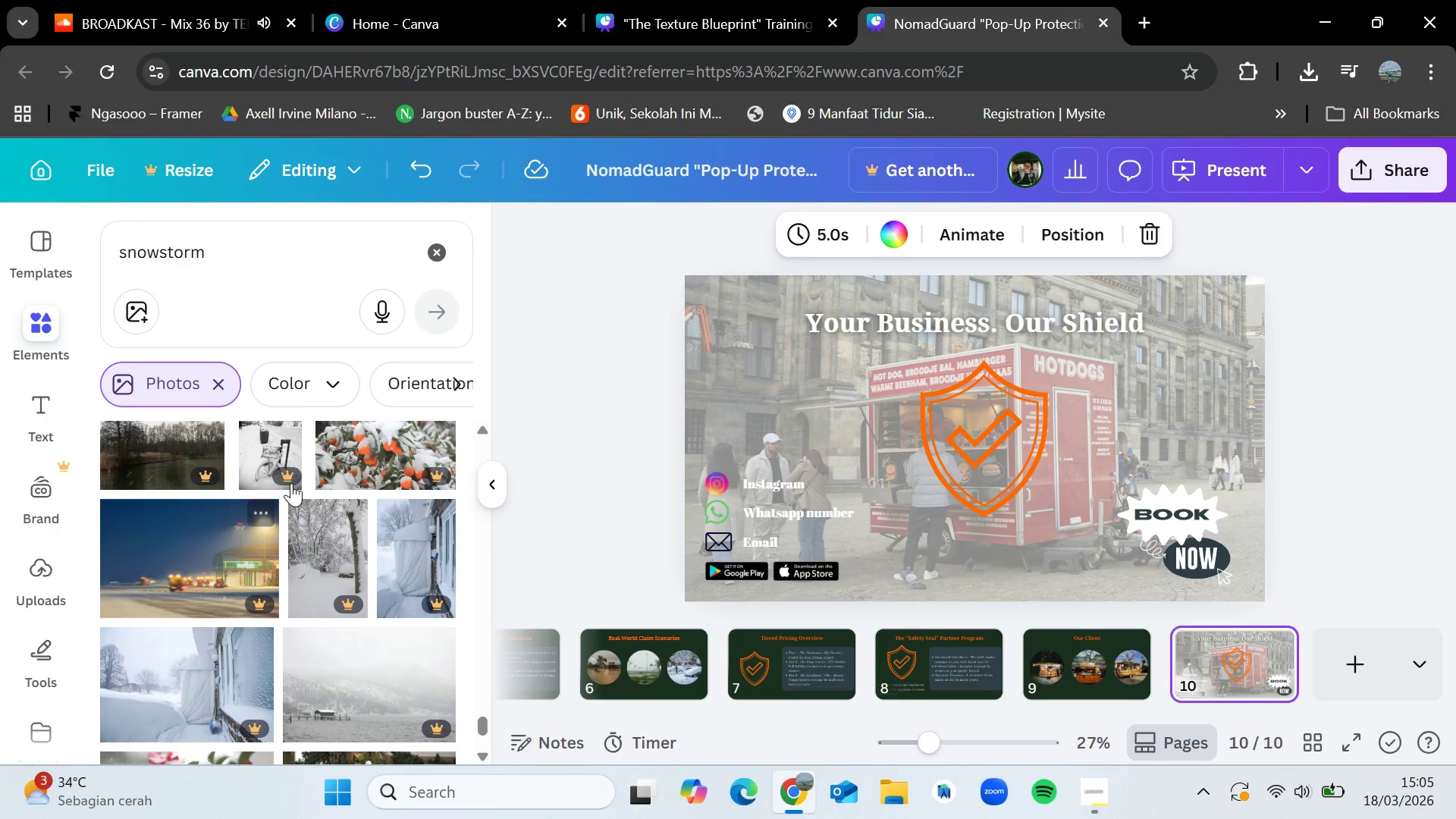 
scroll: coordinate [346, 554], scroll_direction: down, amount: 3.0
 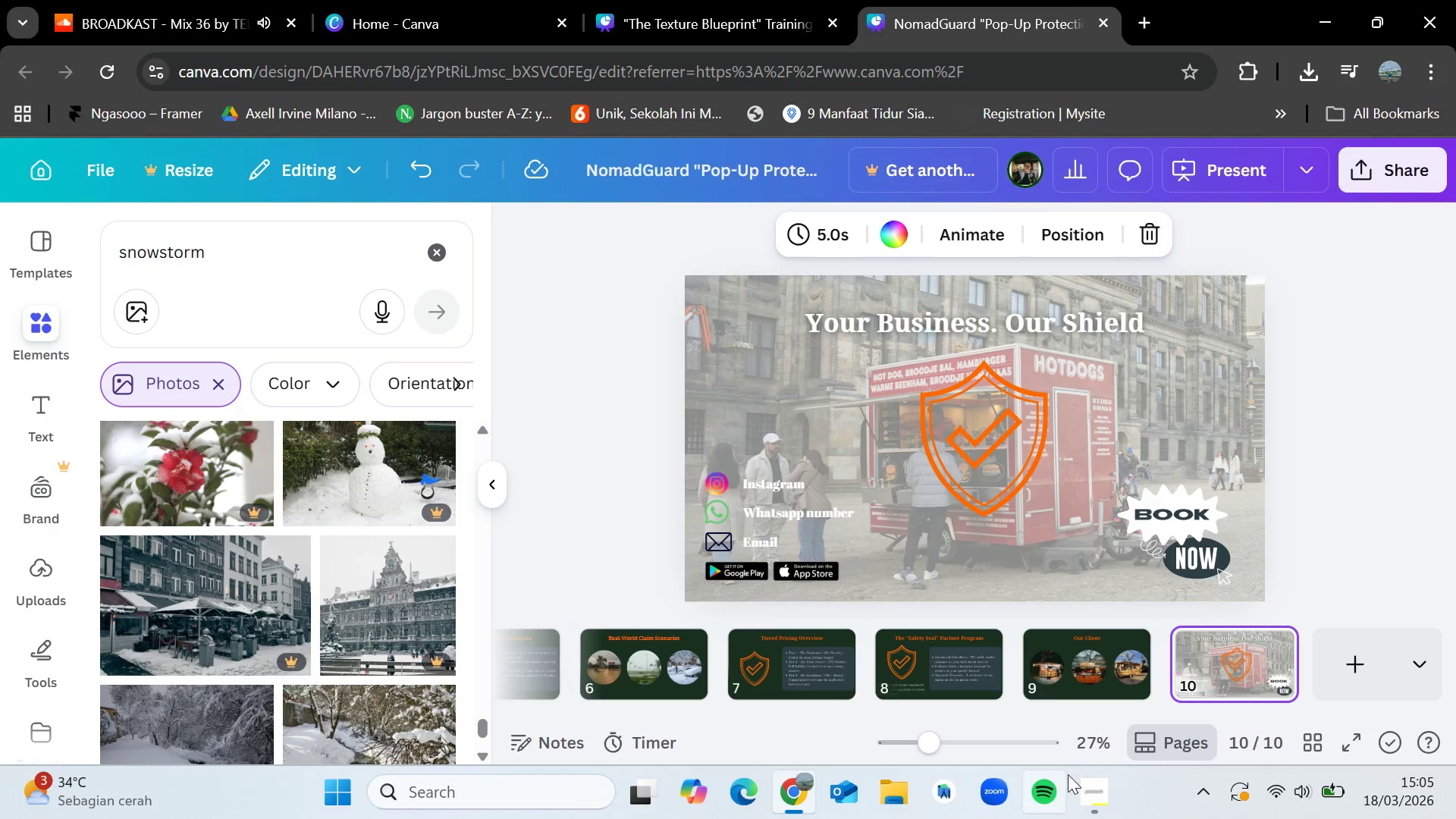 
left_click([1095, 790])
 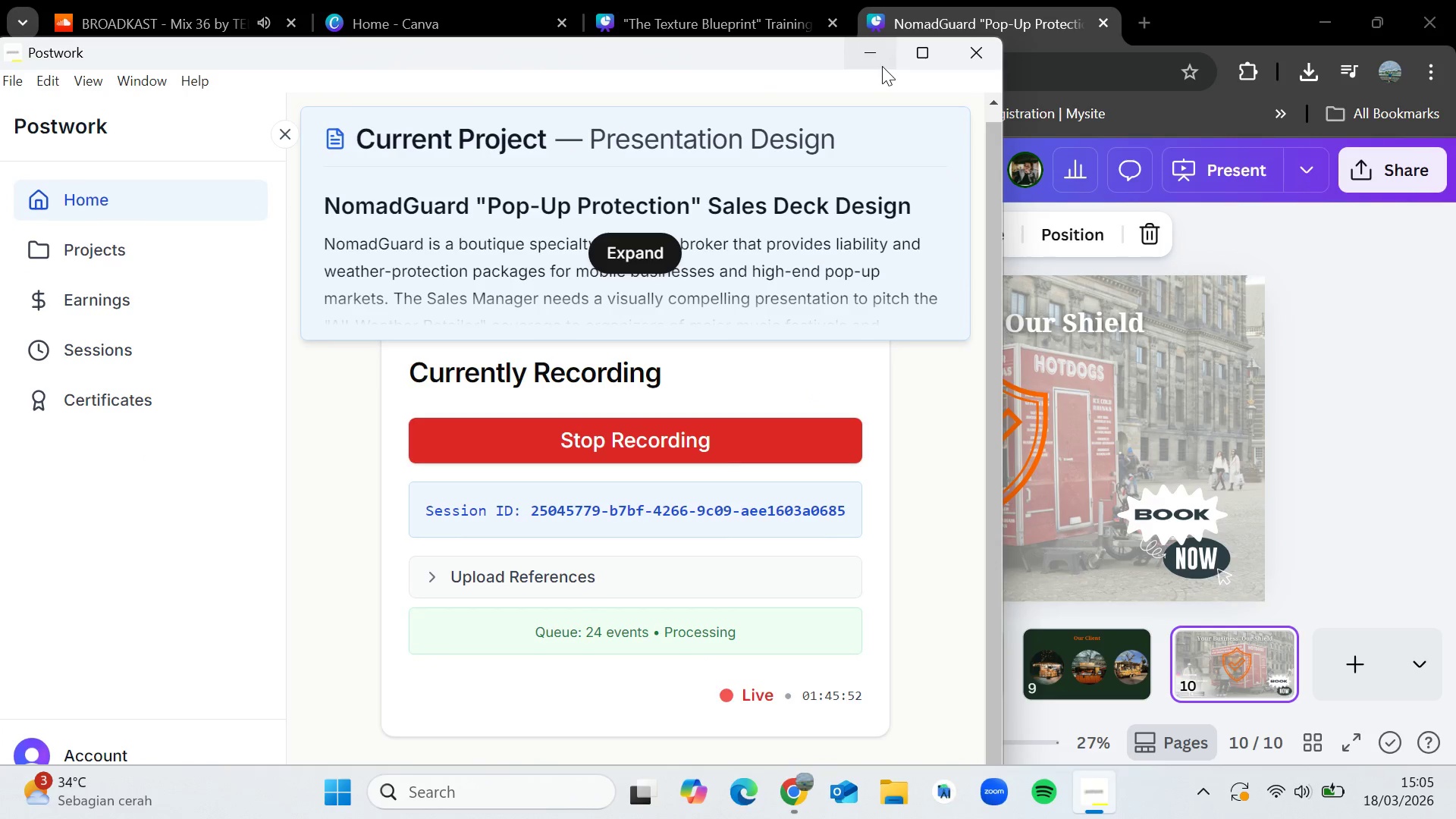 
scroll: coordinate [206, 631], scroll_direction: down, amount: 7.0
 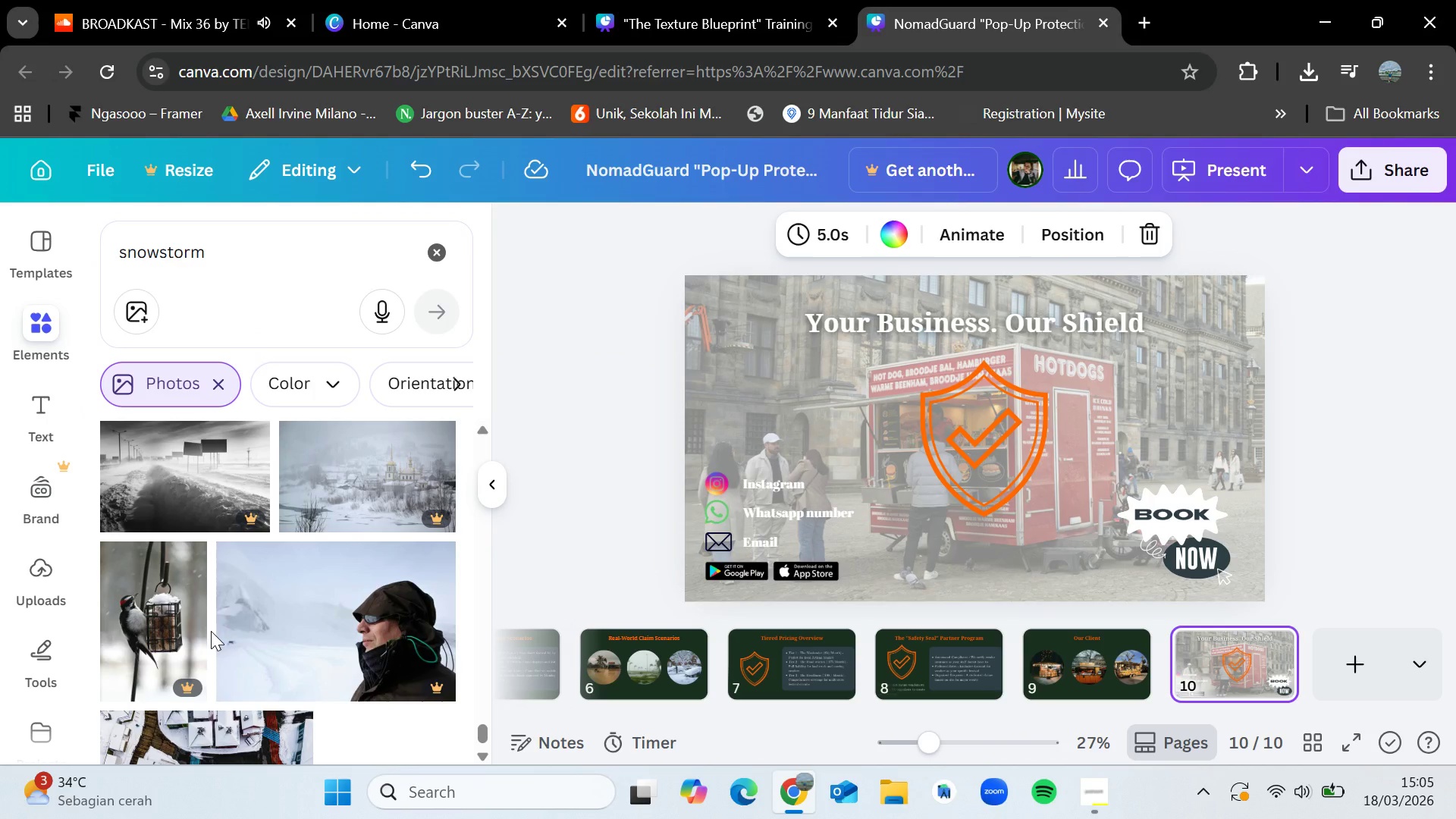 
scroll: coordinate [243, 620], scroll_direction: up, amount: 2.0
 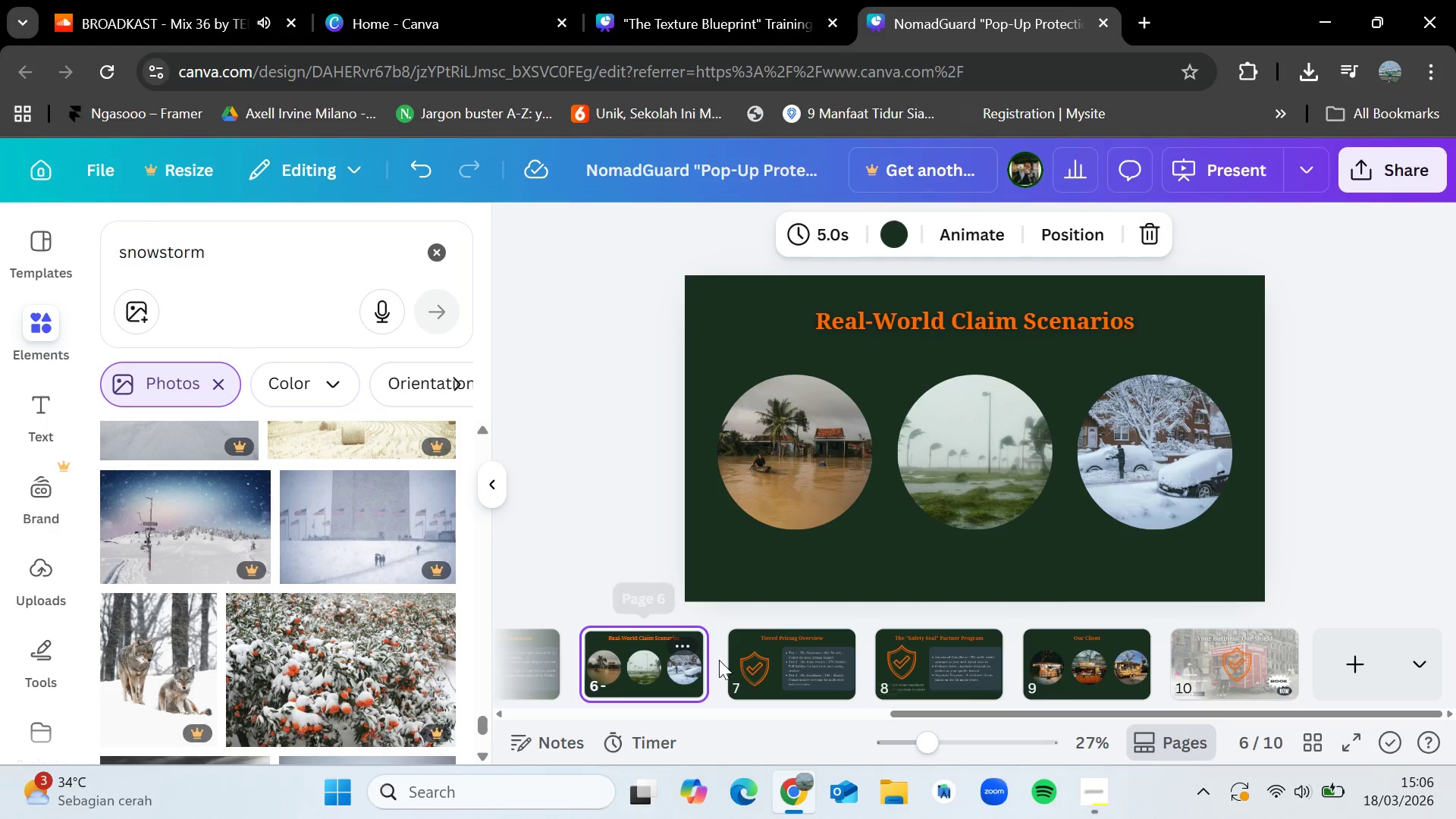 
double_click([760, 661])
 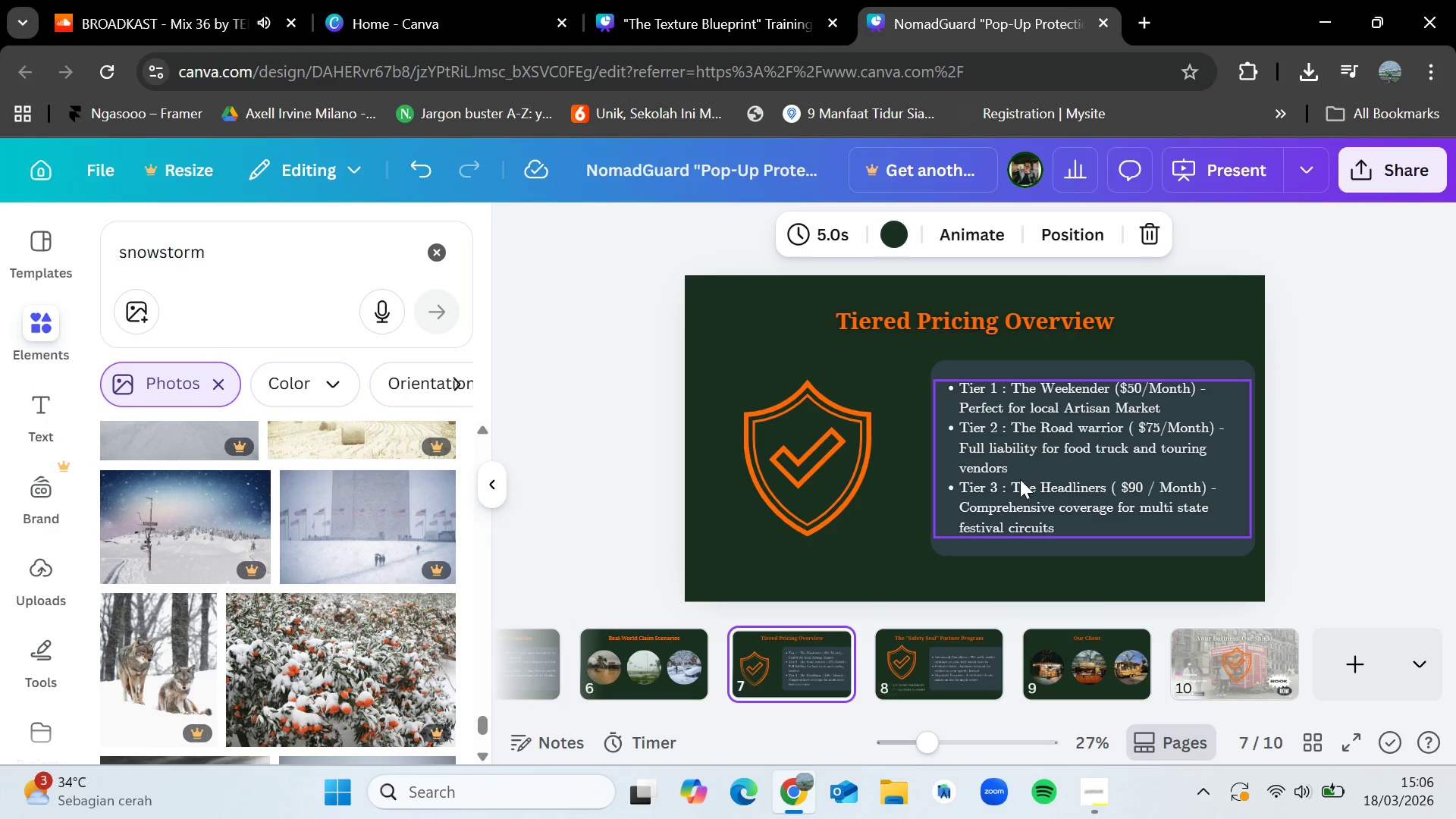 
double_click([1021, 479])
 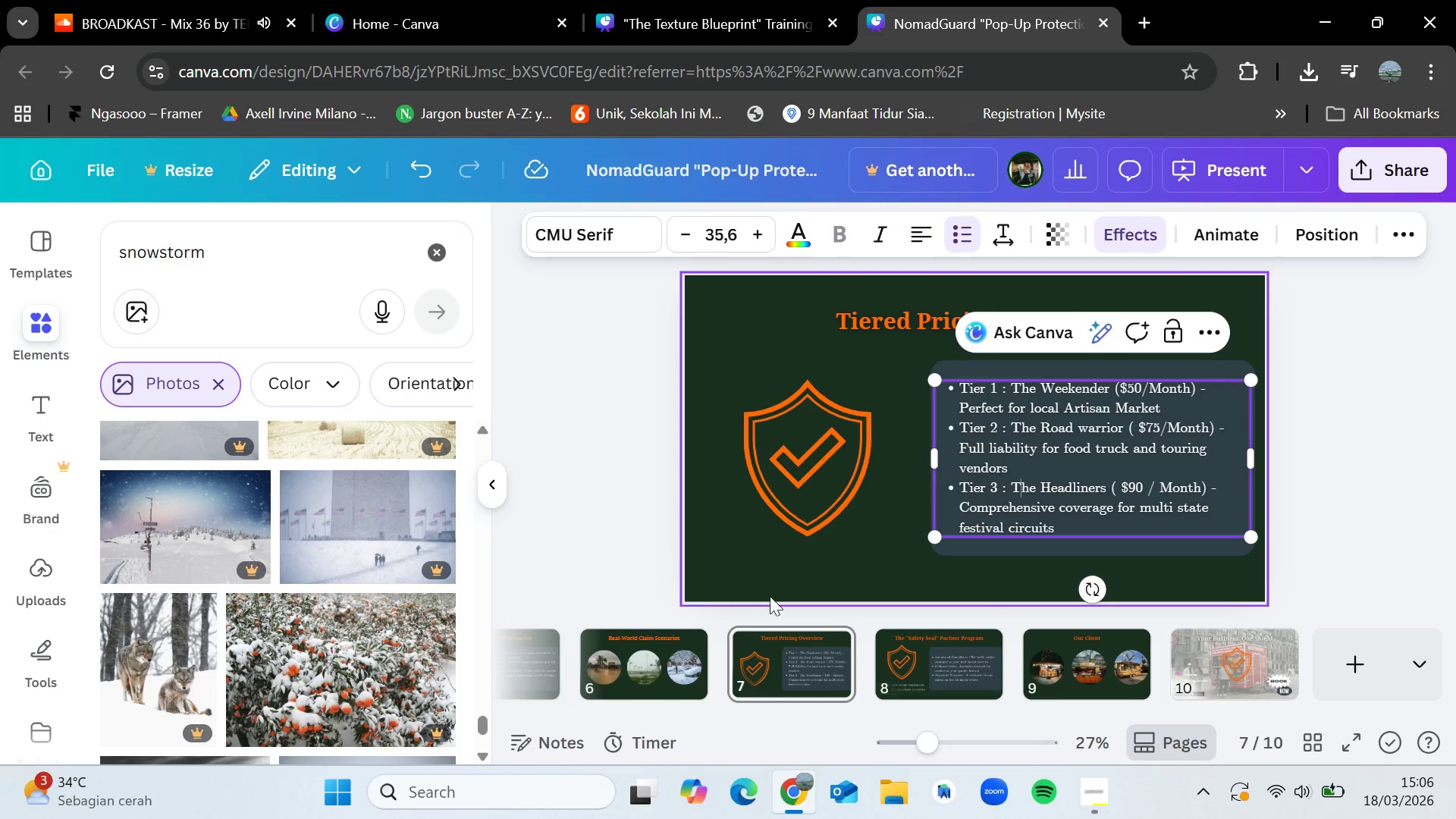 
scroll: coordinate [149, 646], scroll_direction: none, amount: 0.0
 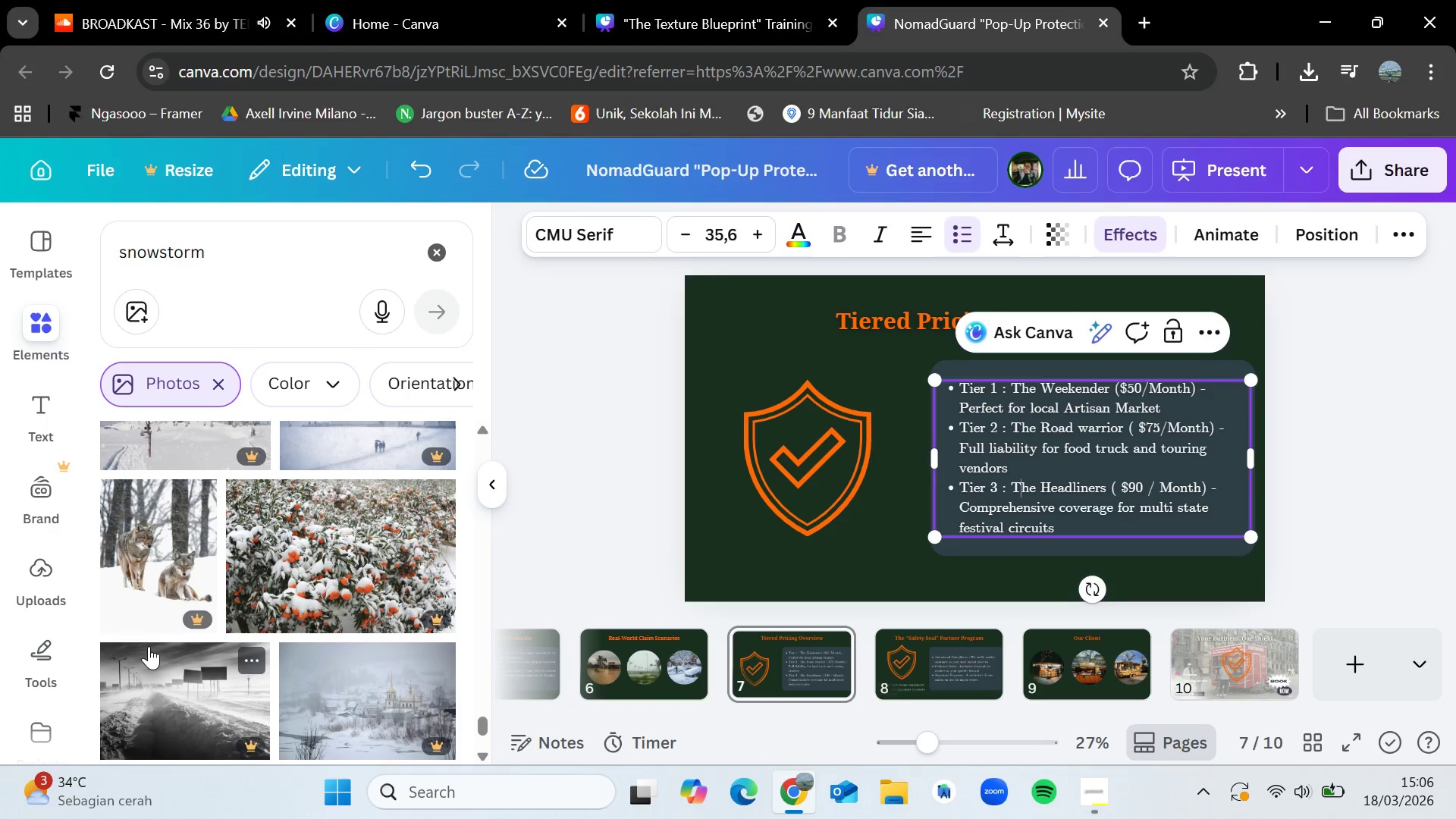 
scroll: coordinate [149, 646], scroll_direction: down, amount: 1.0
 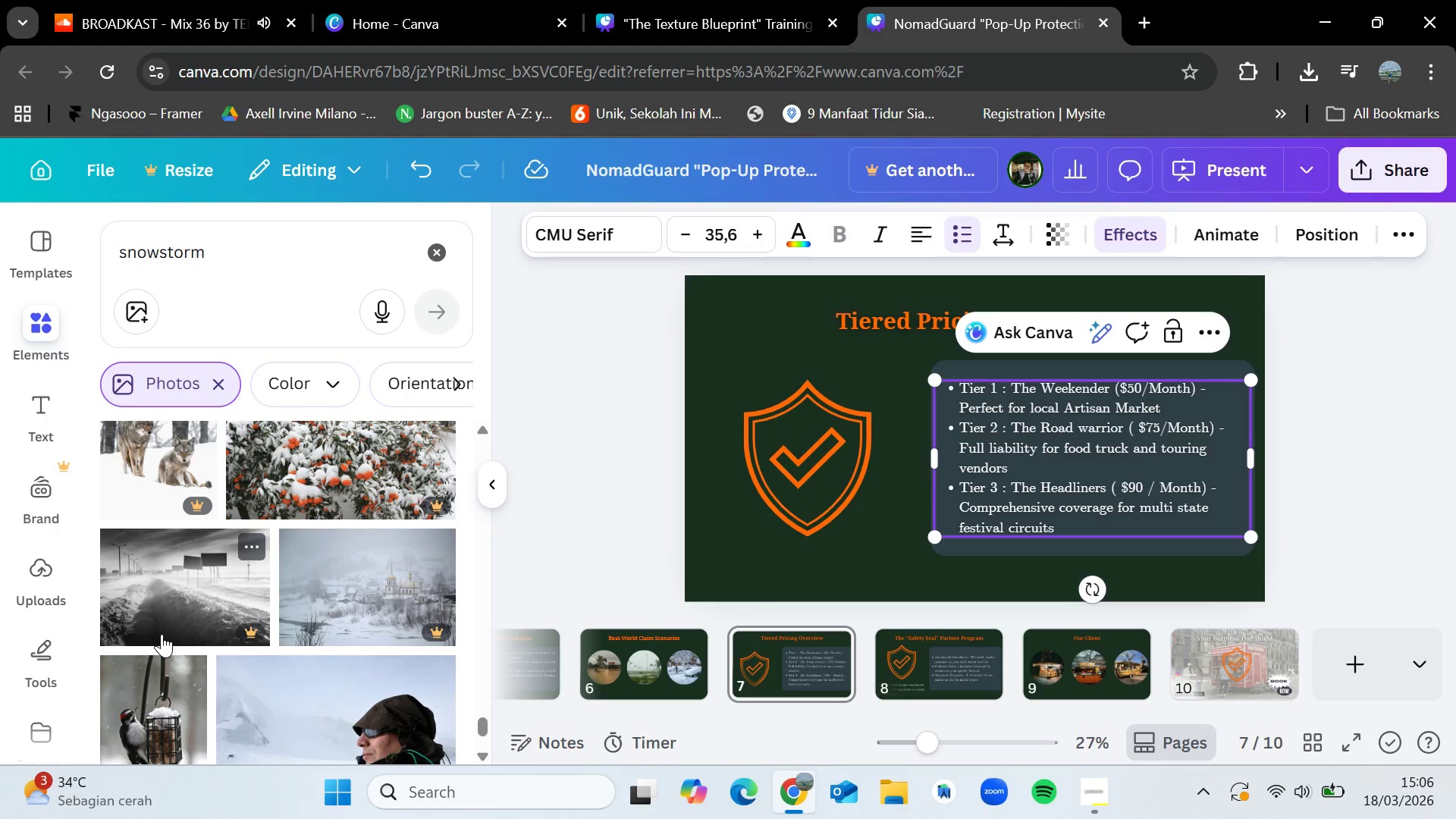 
wait(16.68)
 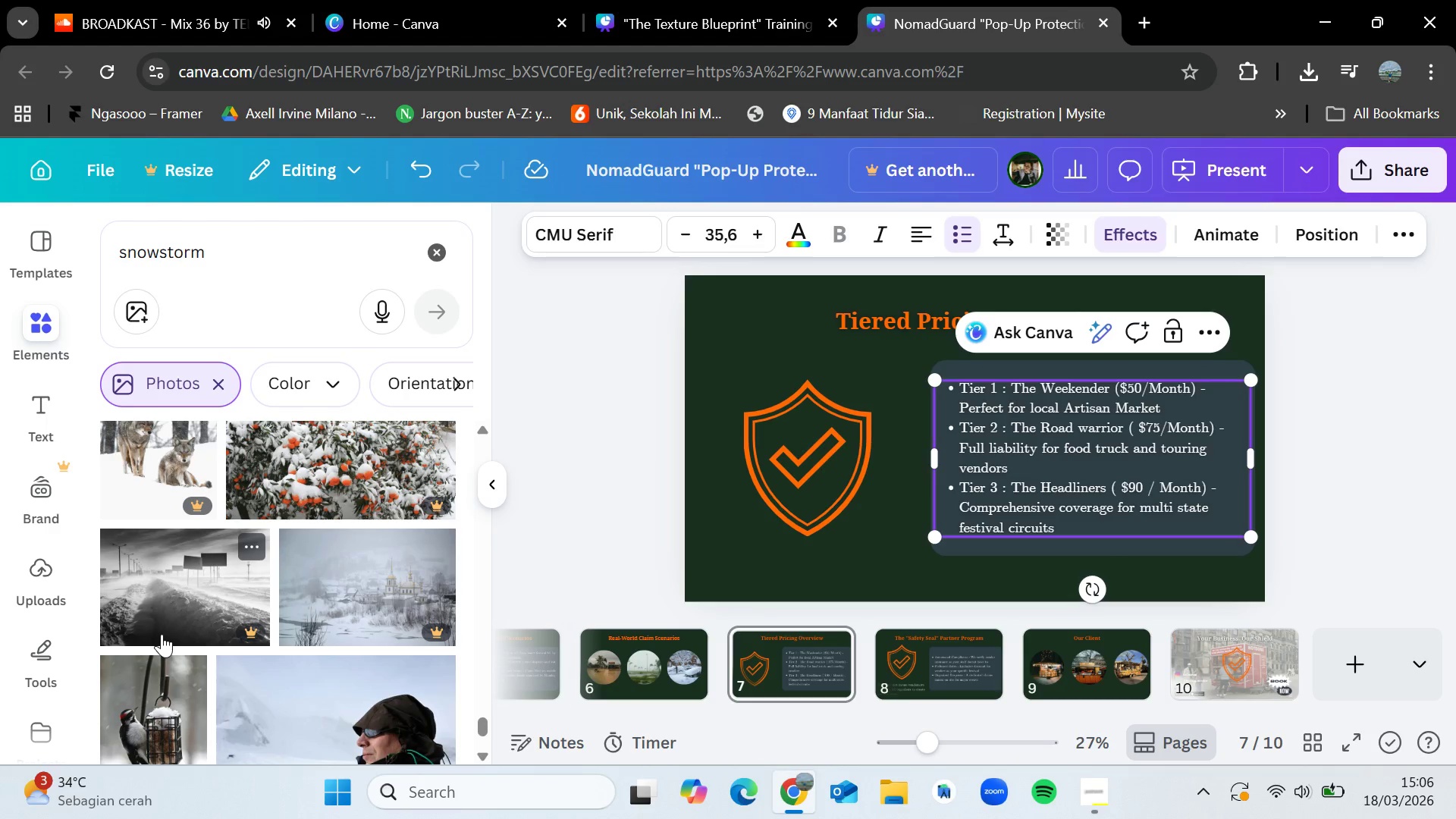 
scroll: coordinate [162, 634], scroll_direction: down, amount: 3.0
 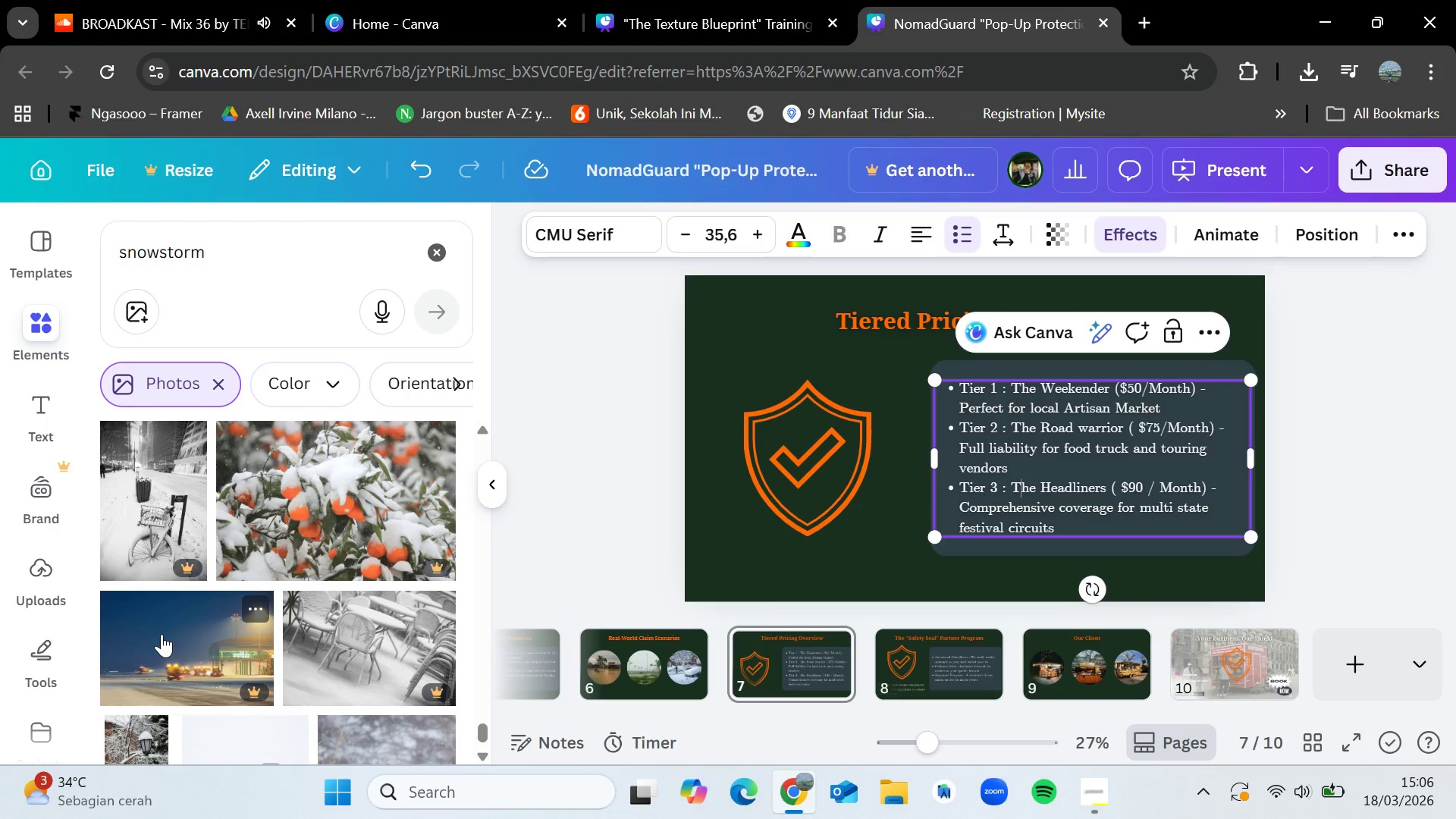 
wait(28.69)
 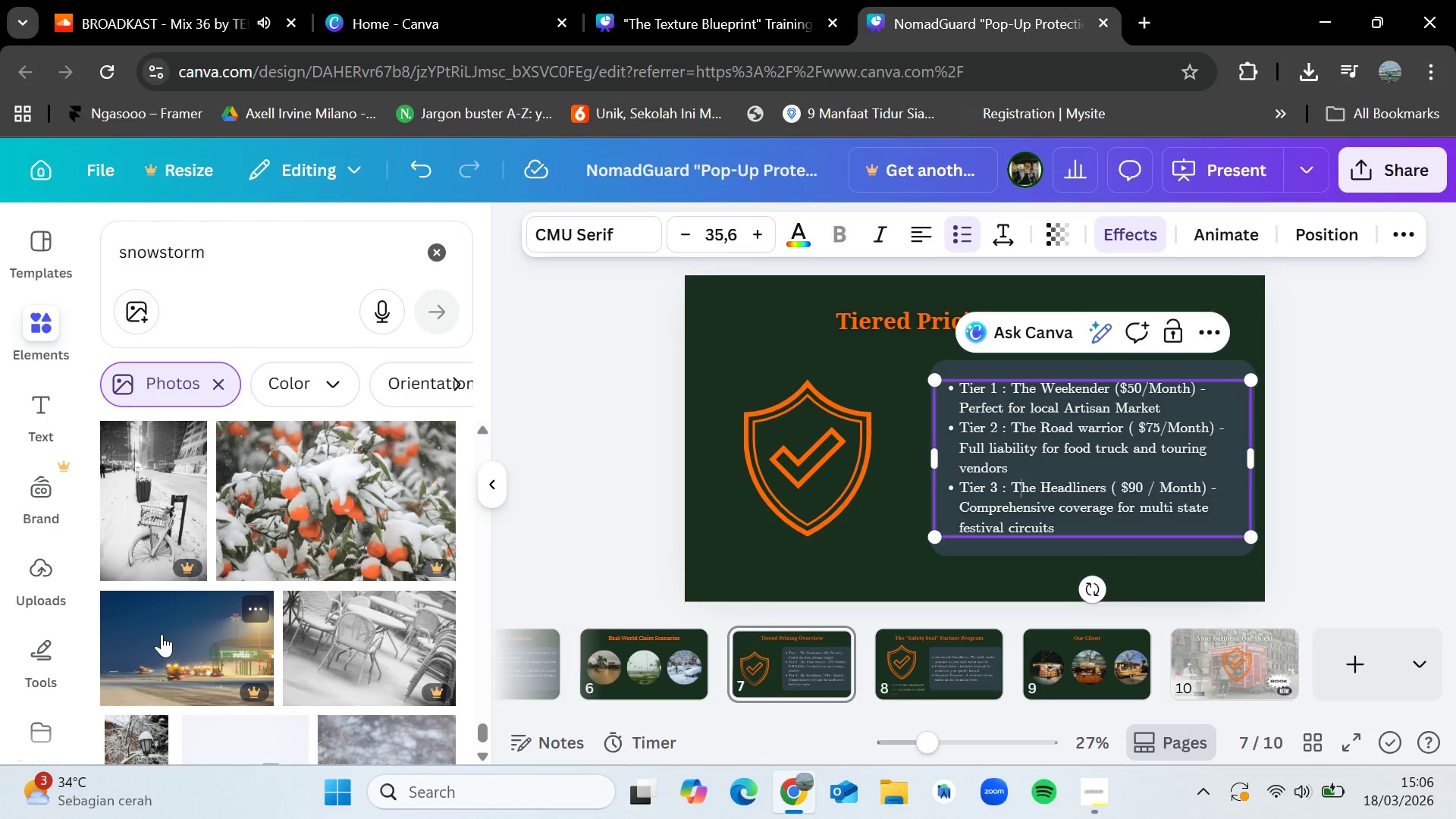 
scroll: coordinate [162, 634], scroll_direction: down, amount: 1.0
 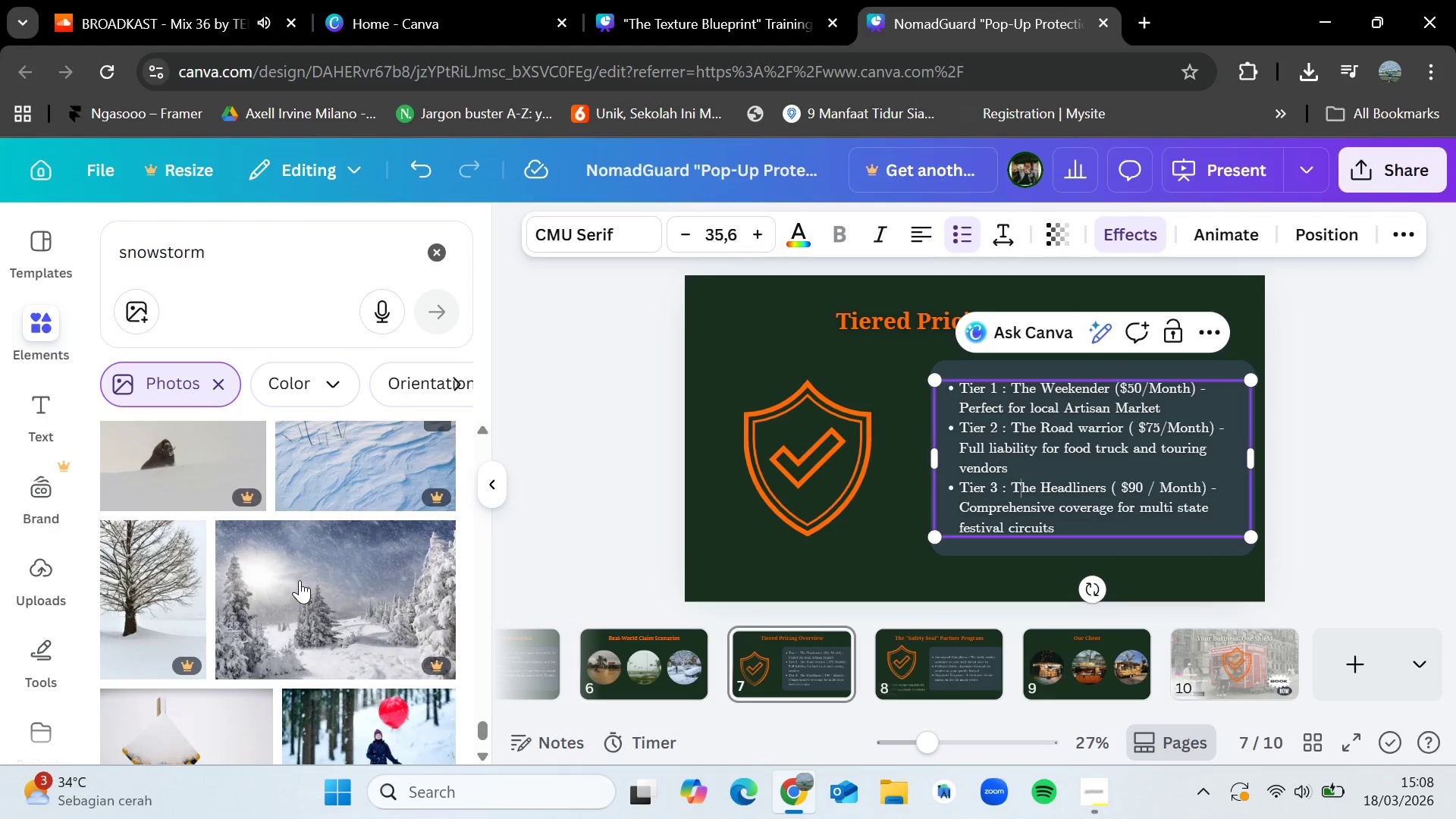 
wait(76.0)
 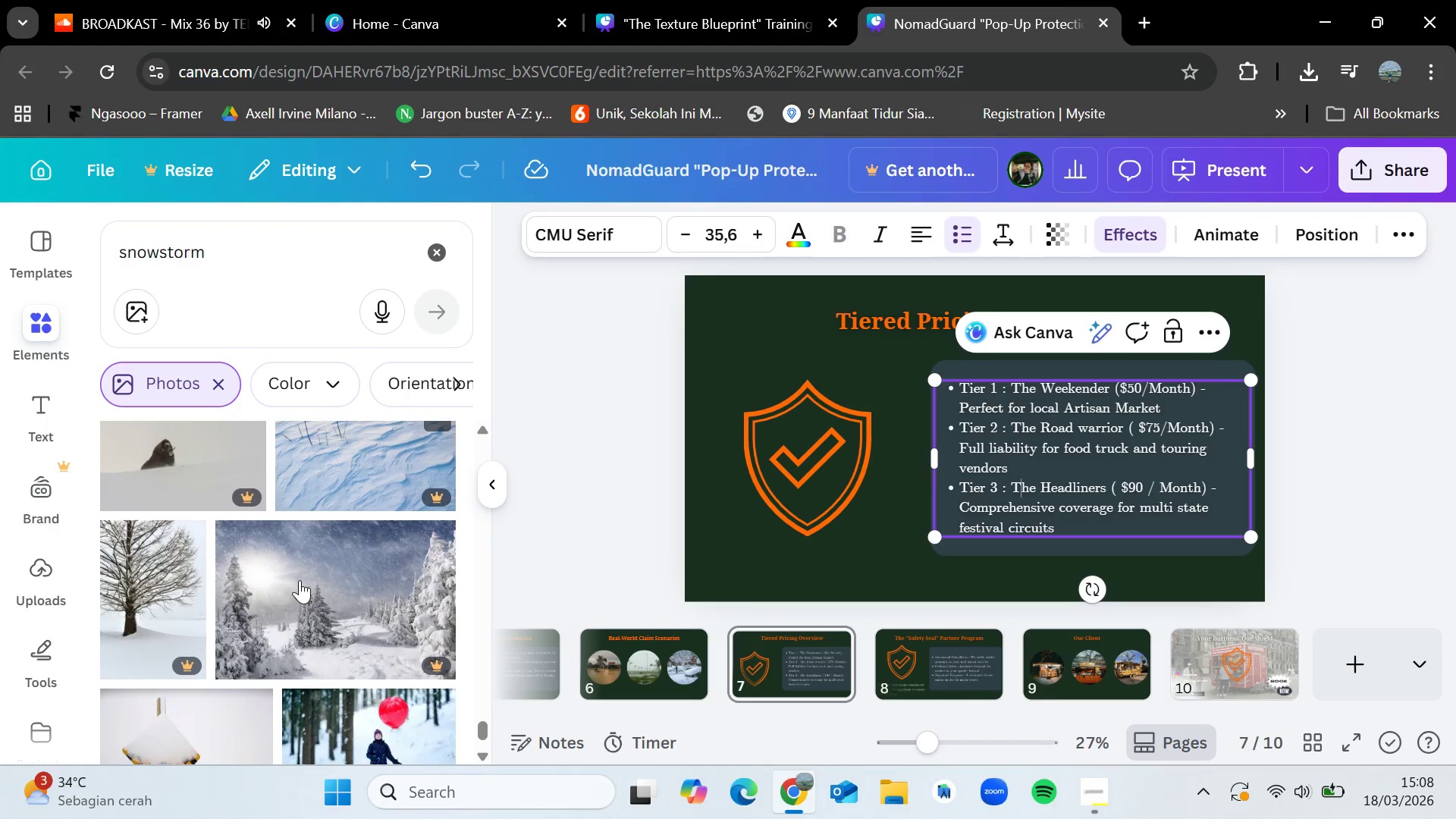 
left_click([640, 669])
 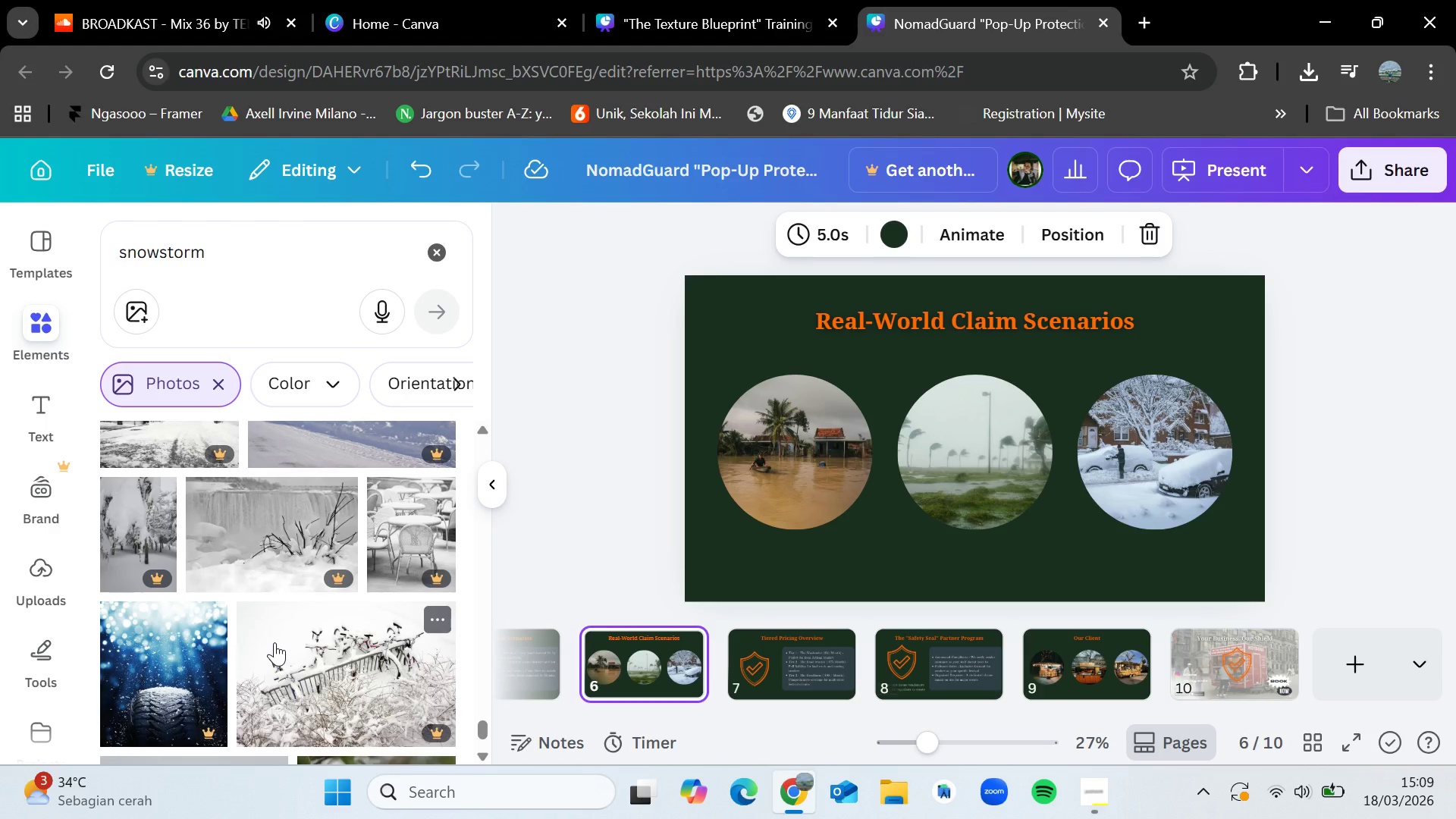 
wait(111.3)
 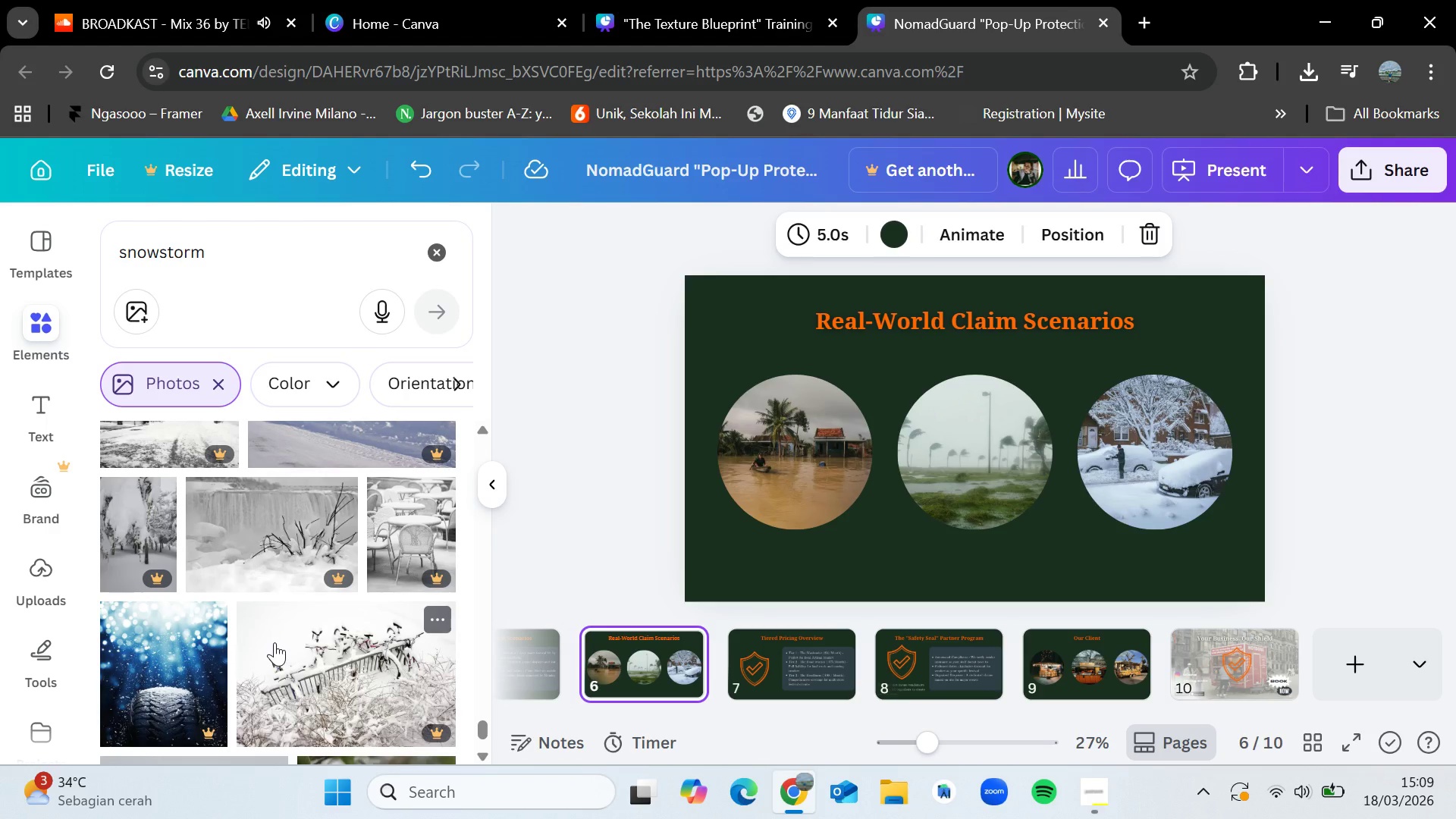 
left_click([1084, 807])